 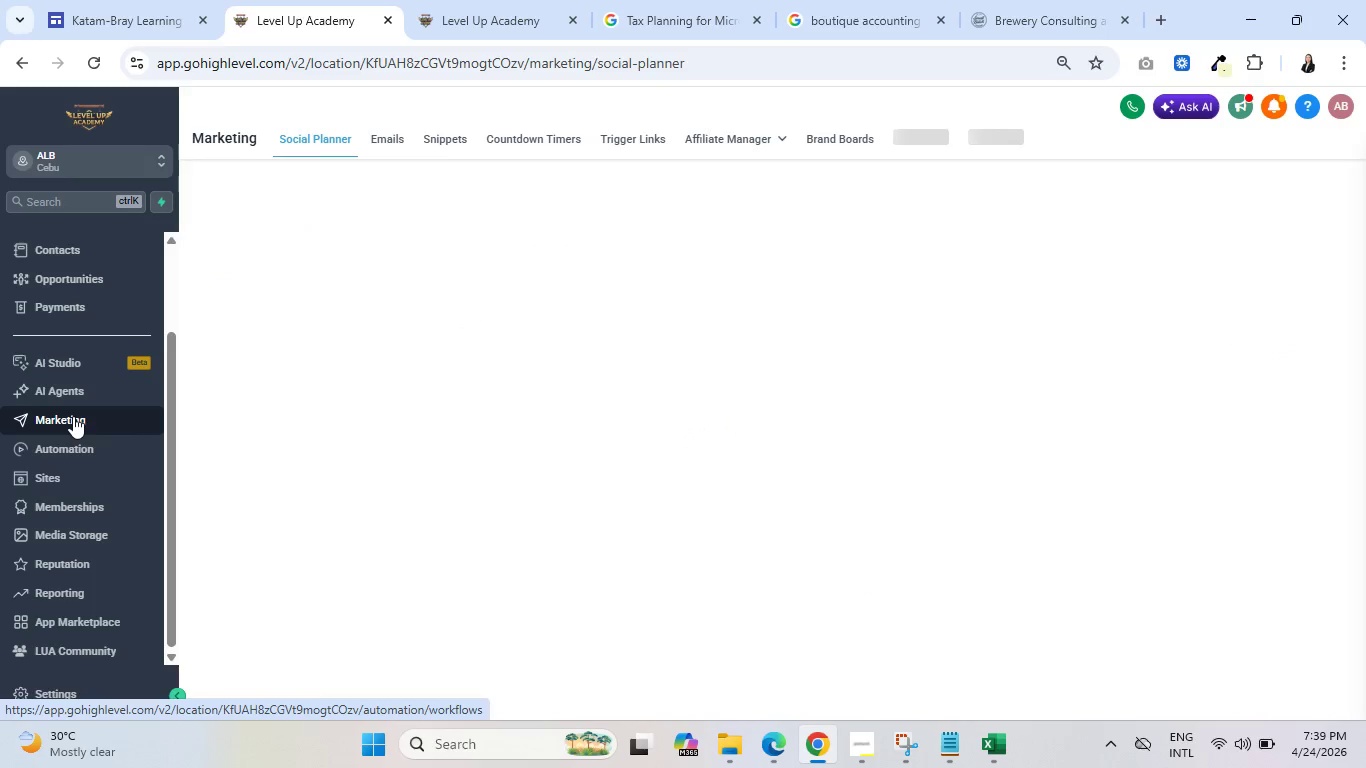 
left_click([384, 133])
 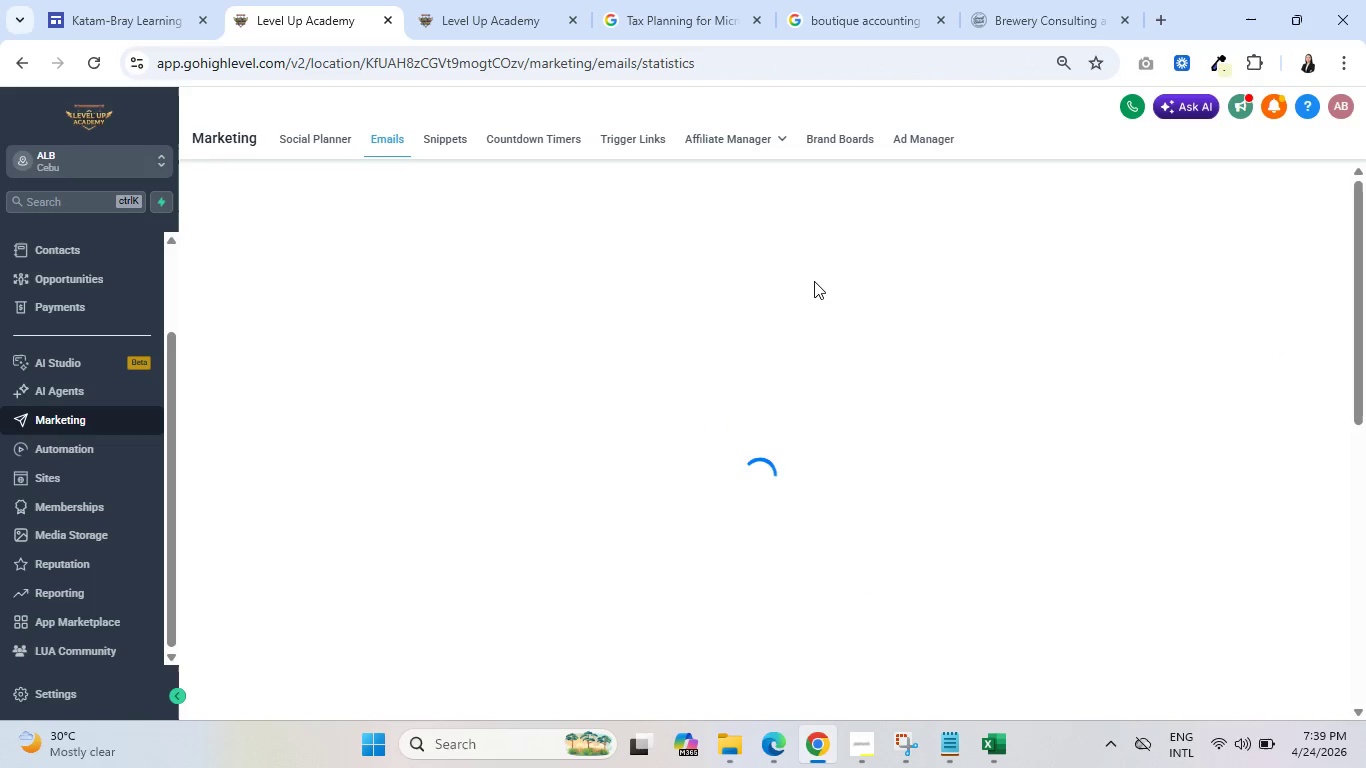 
wait(10.52)
 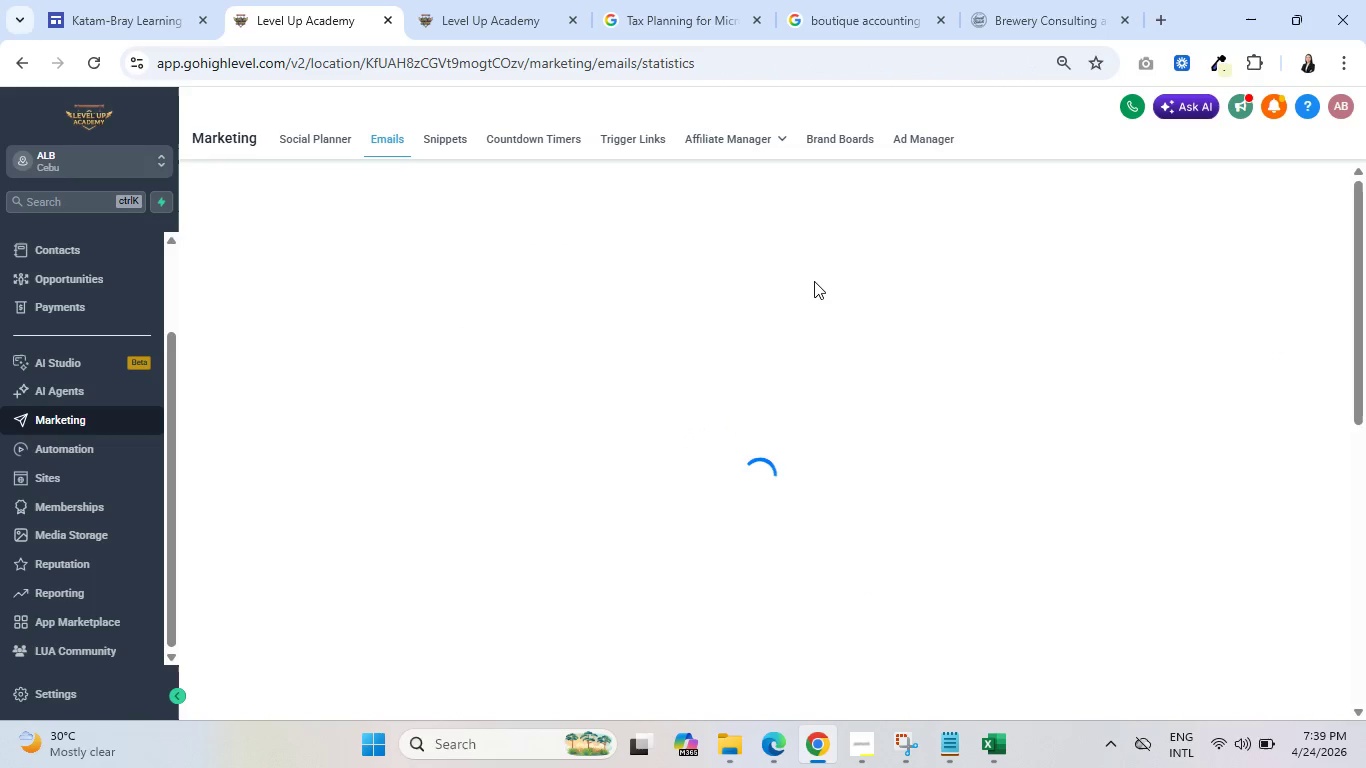 
left_click([452, 259])
 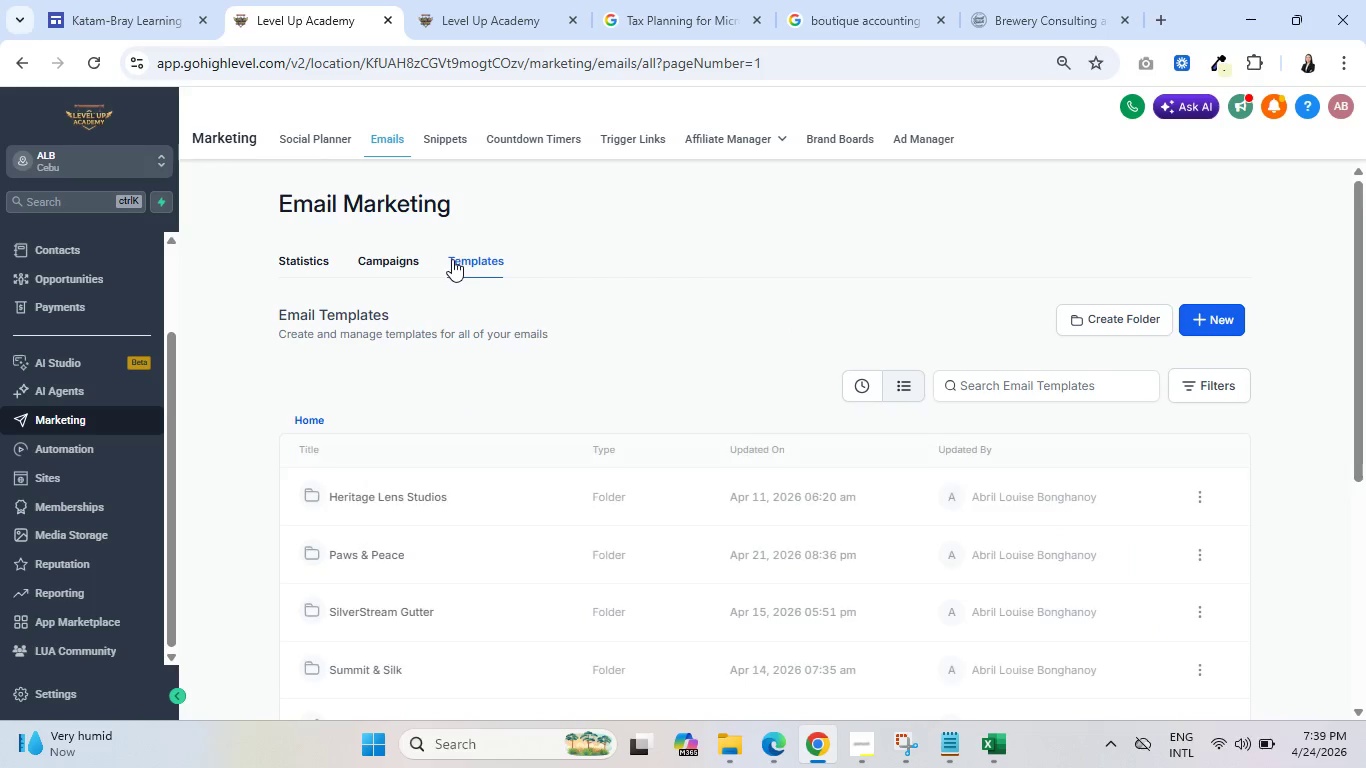 
scroll: coordinate [600, 300], scroll_direction: down, amount: 1.0
 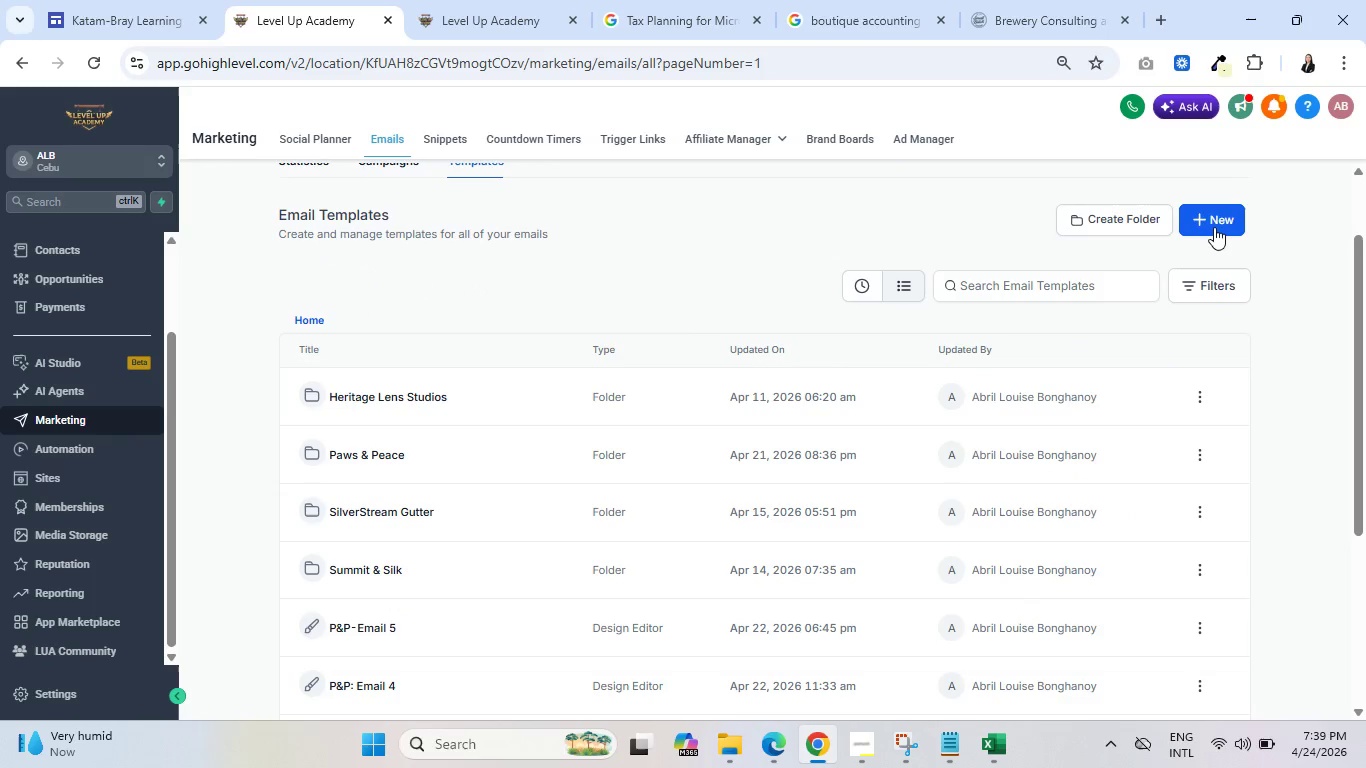 
left_click_drag(start_coordinate=[1214, 227], to_coordinate=[1099, 240])
 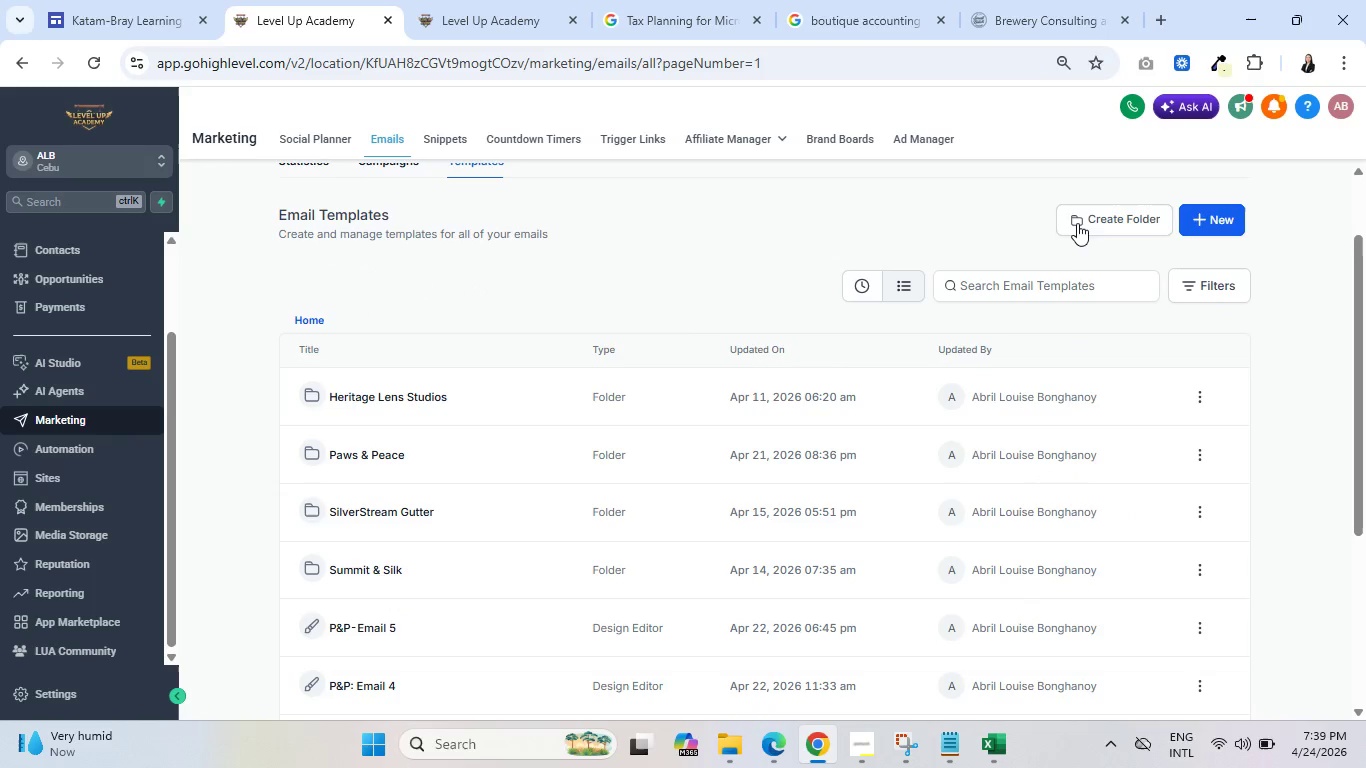 
left_click([1077, 223])
 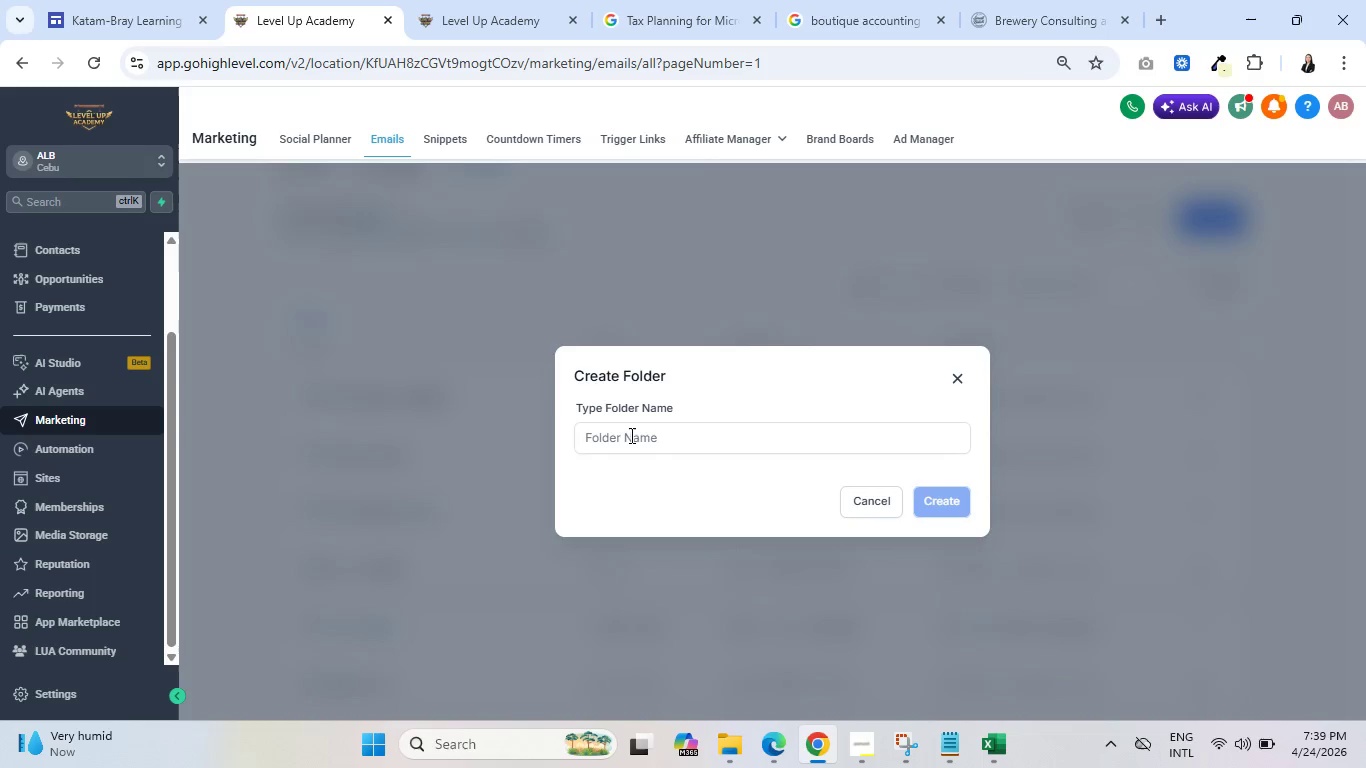 
left_click([627, 440])
 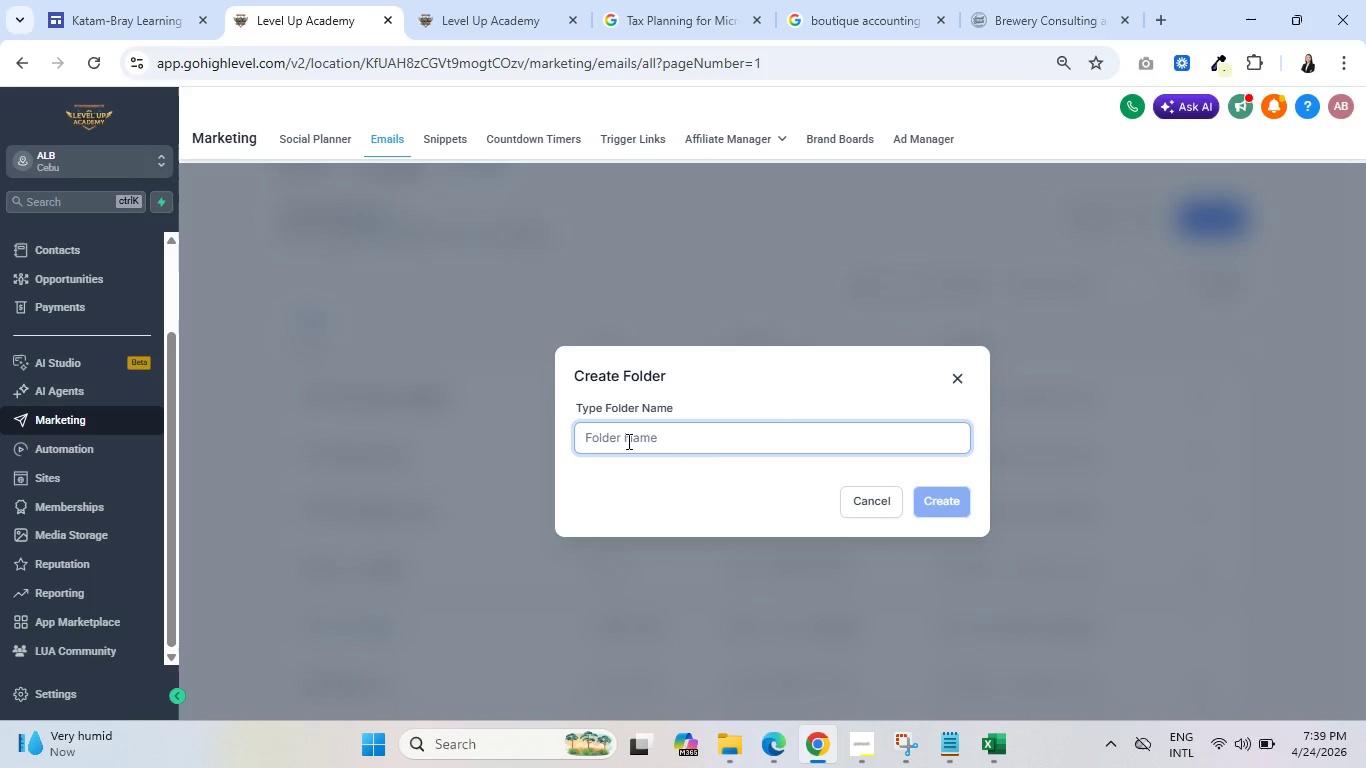 
type(Blue Ledger)